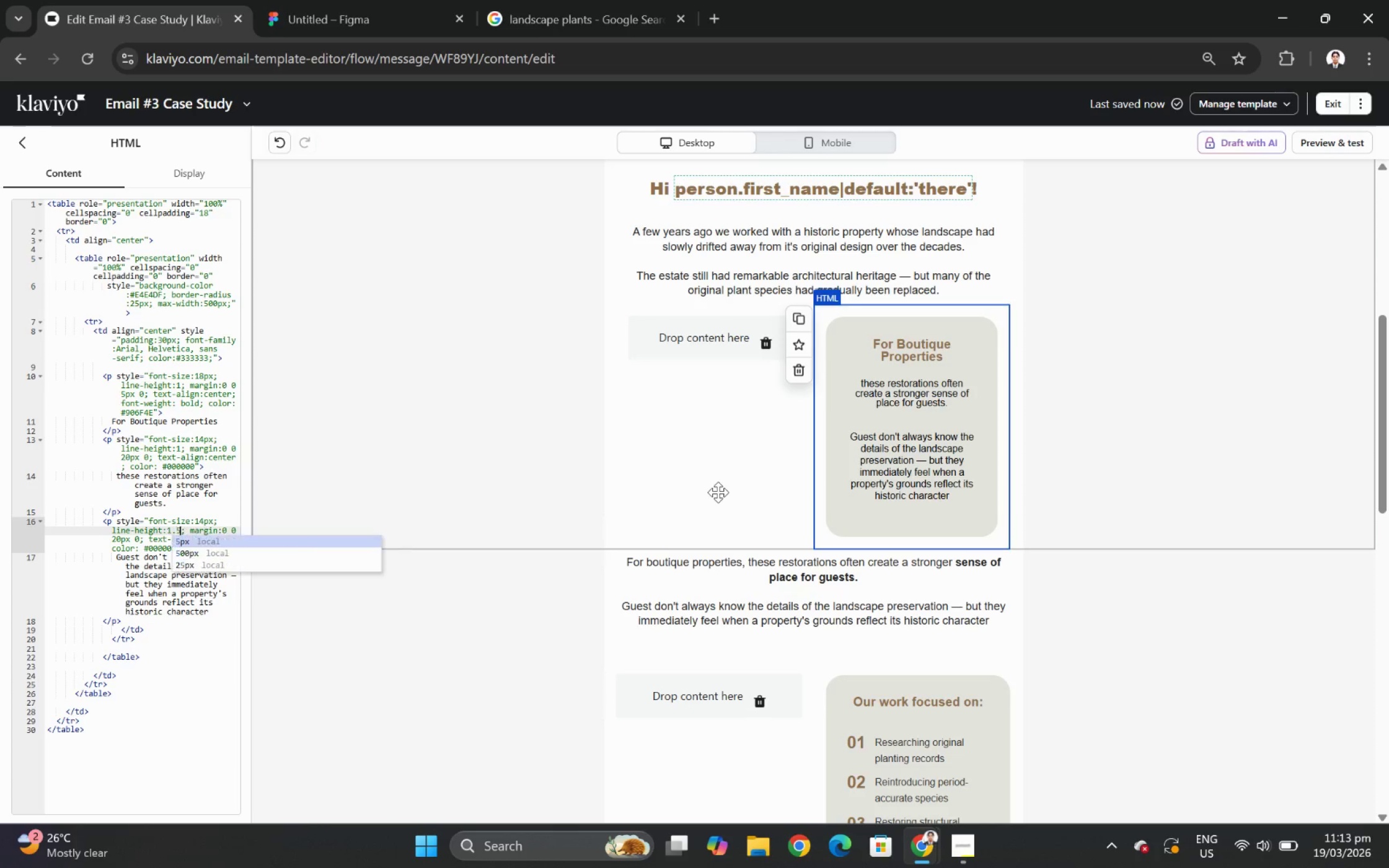 
key(5)
 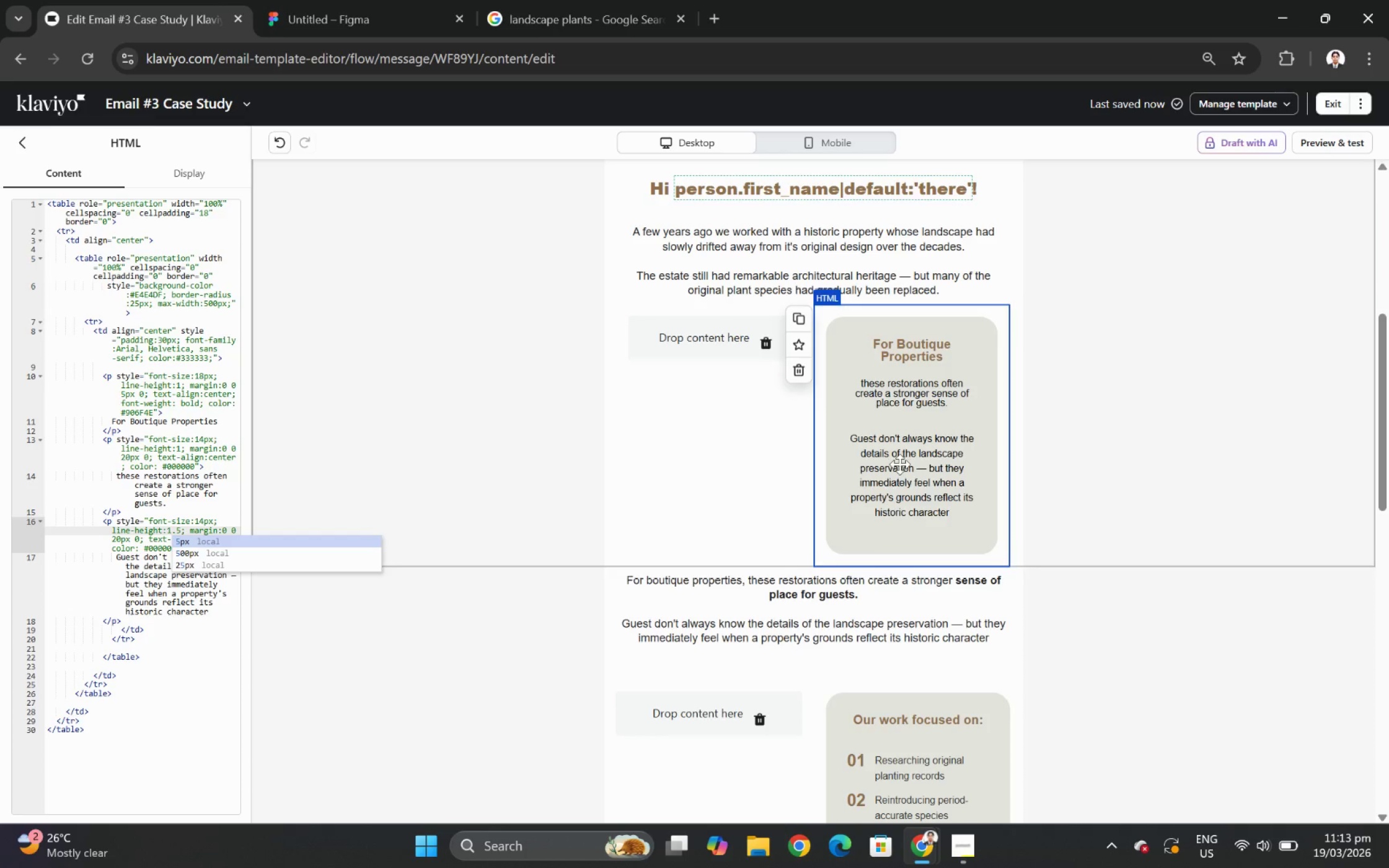 
left_click([941, 390])
 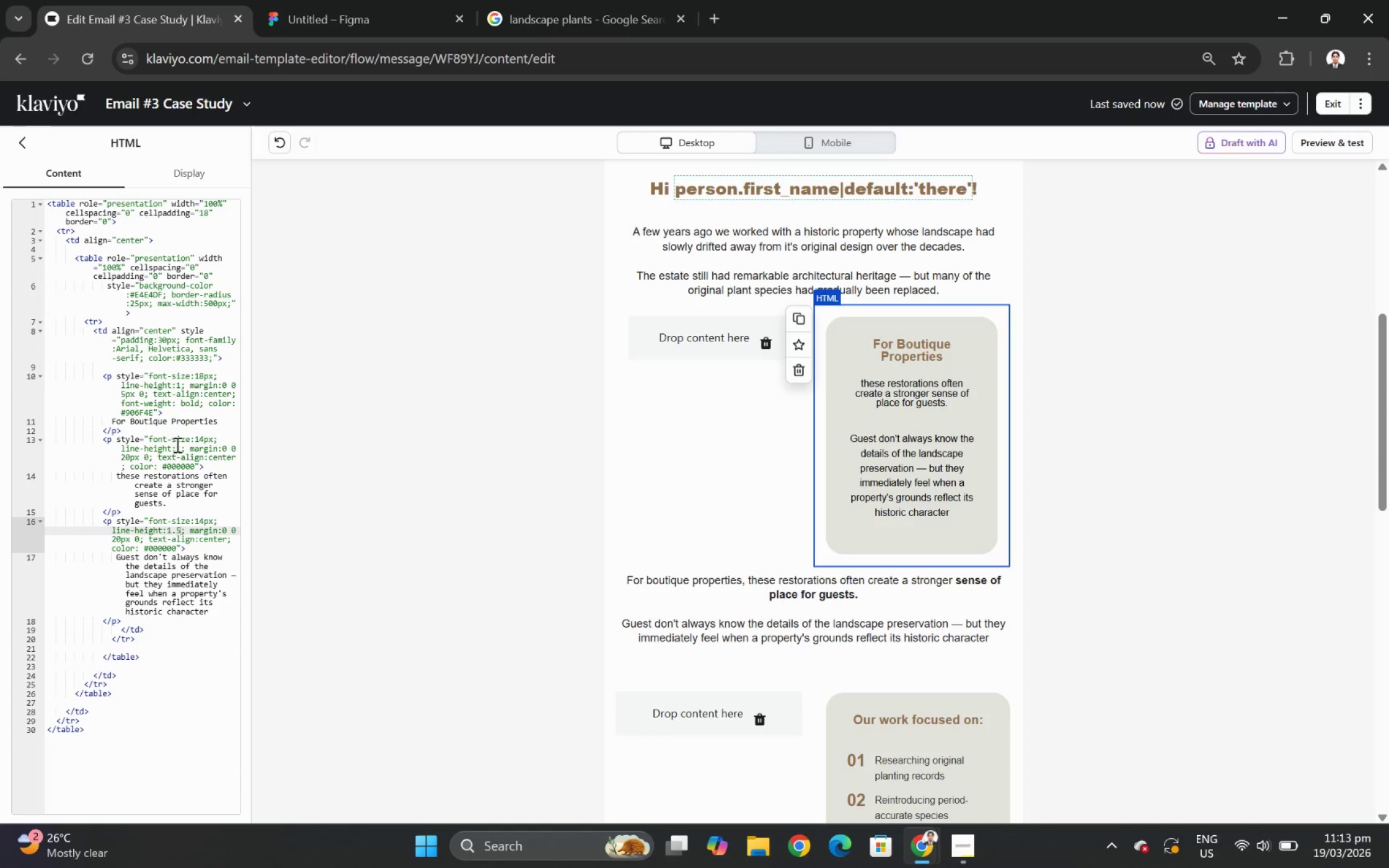 
left_click([179, 447])
 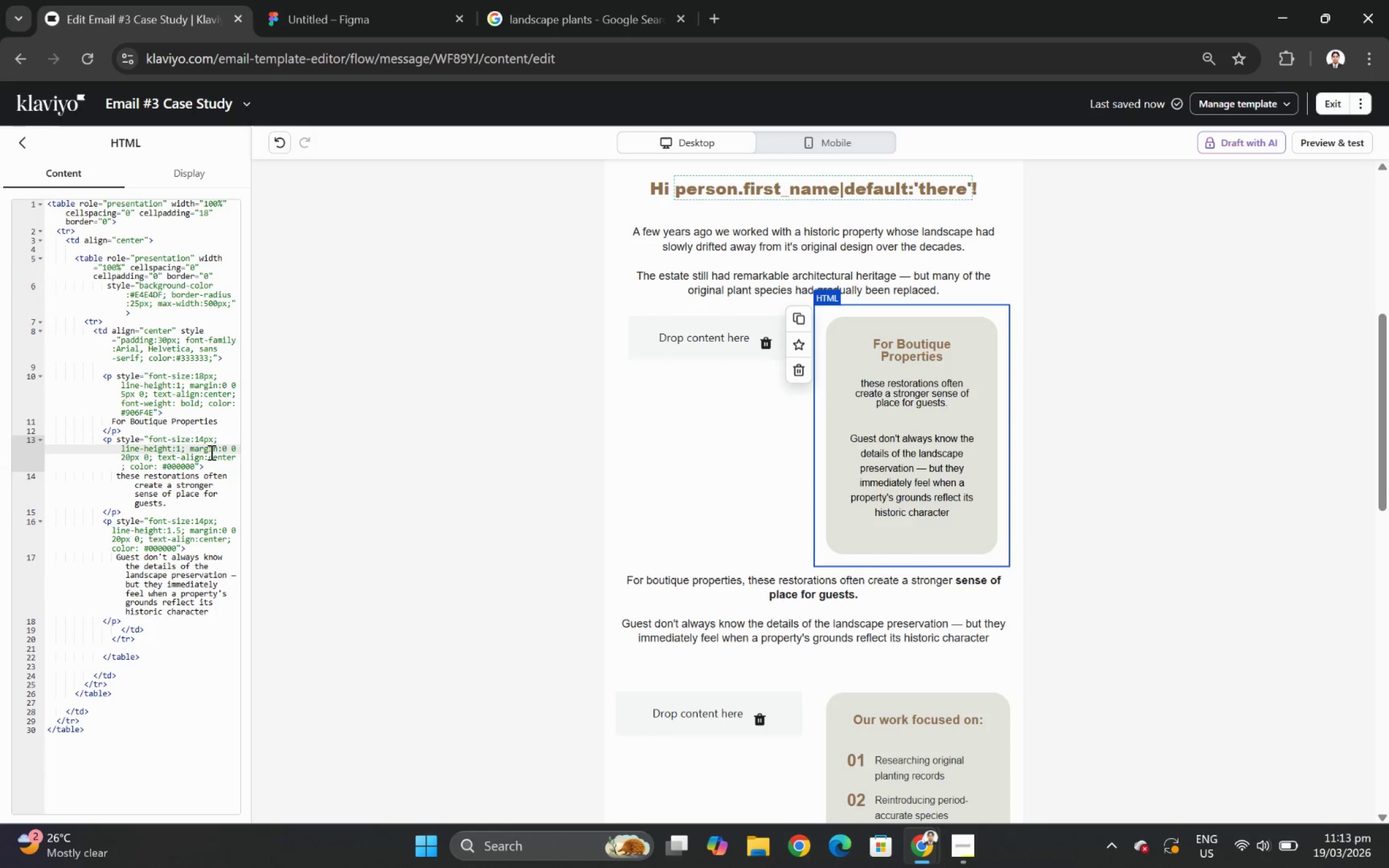 
key(Period)
 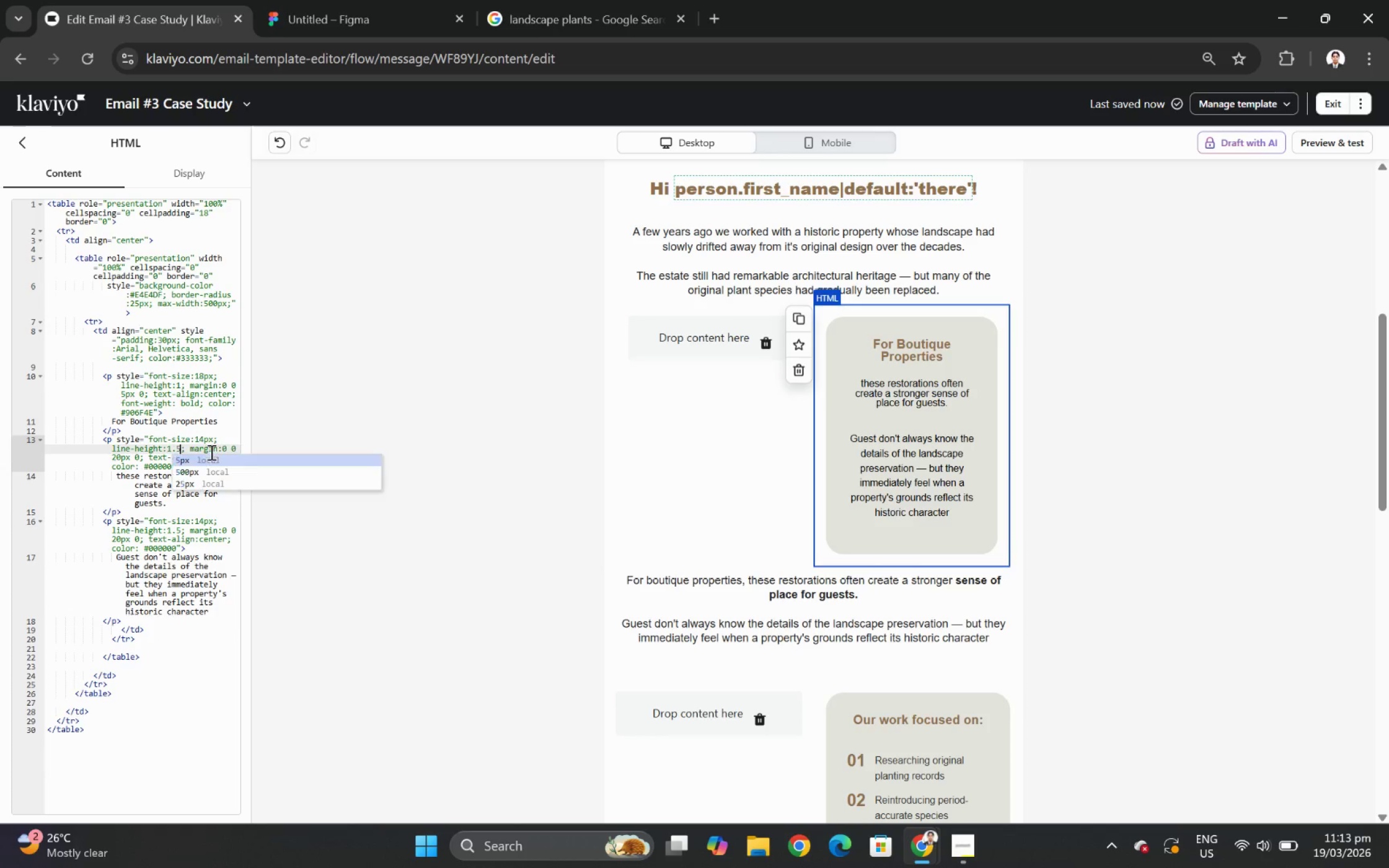 
key(5)
 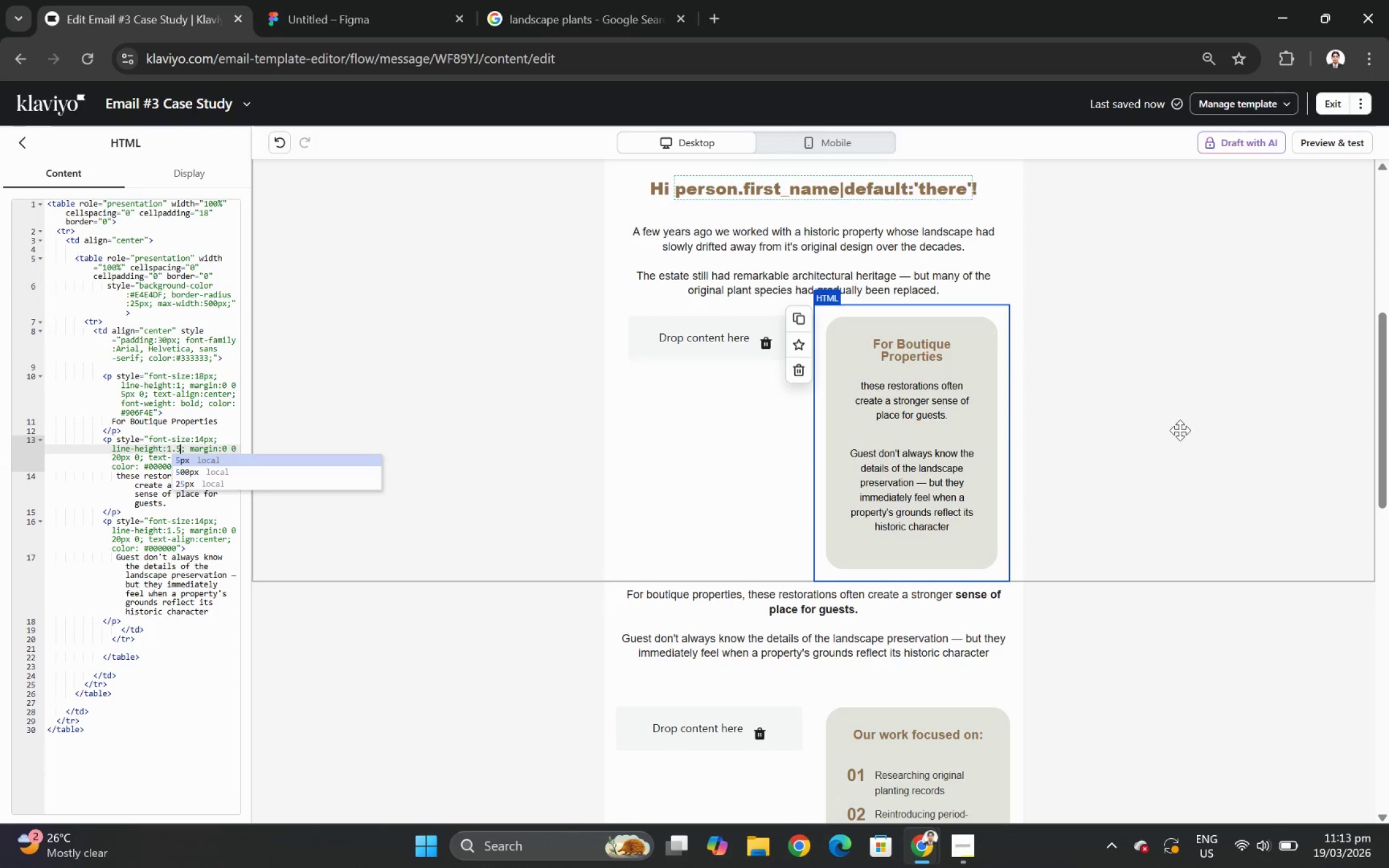 
left_click([1231, 467])
 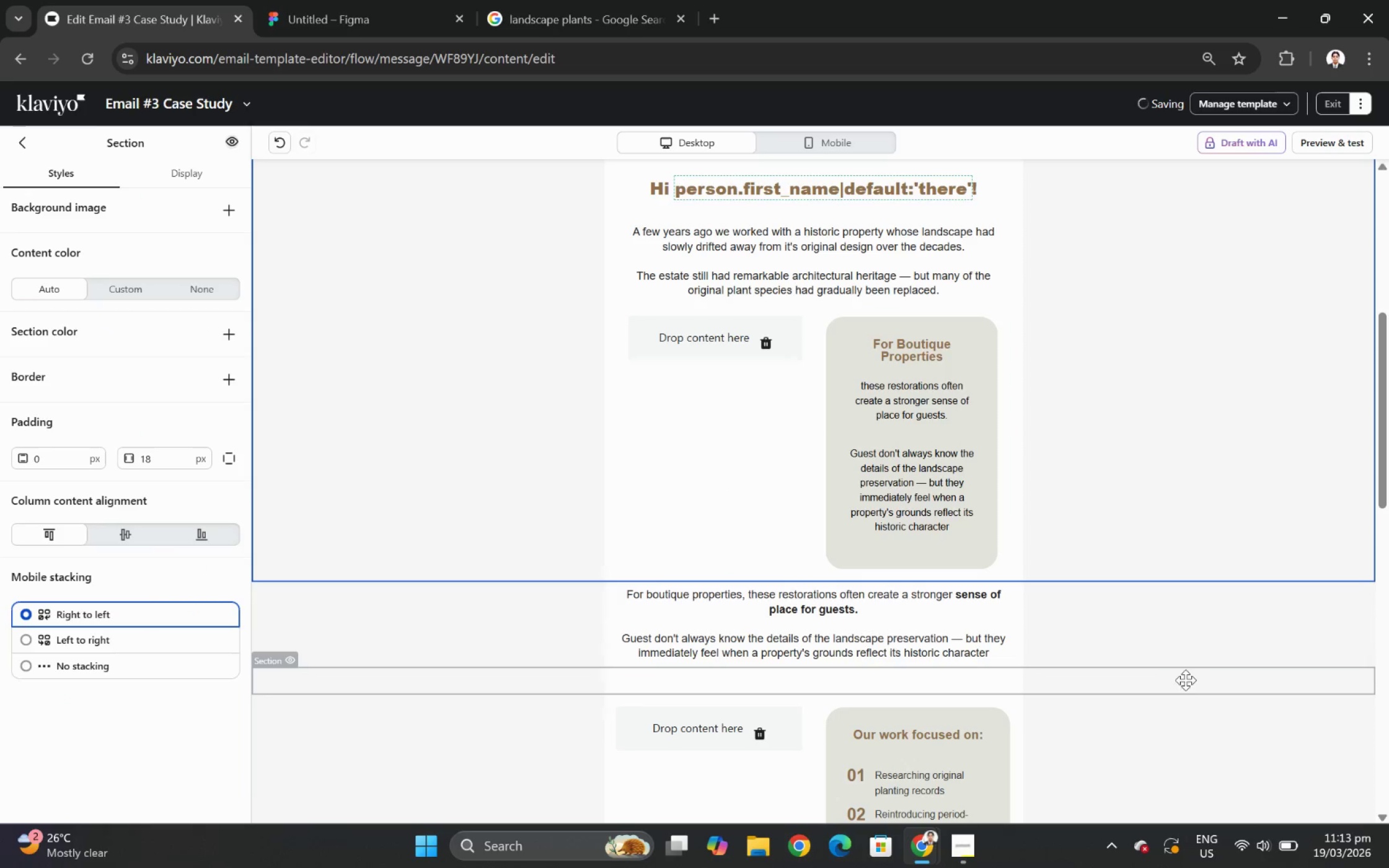 
left_click([1184, 681])
 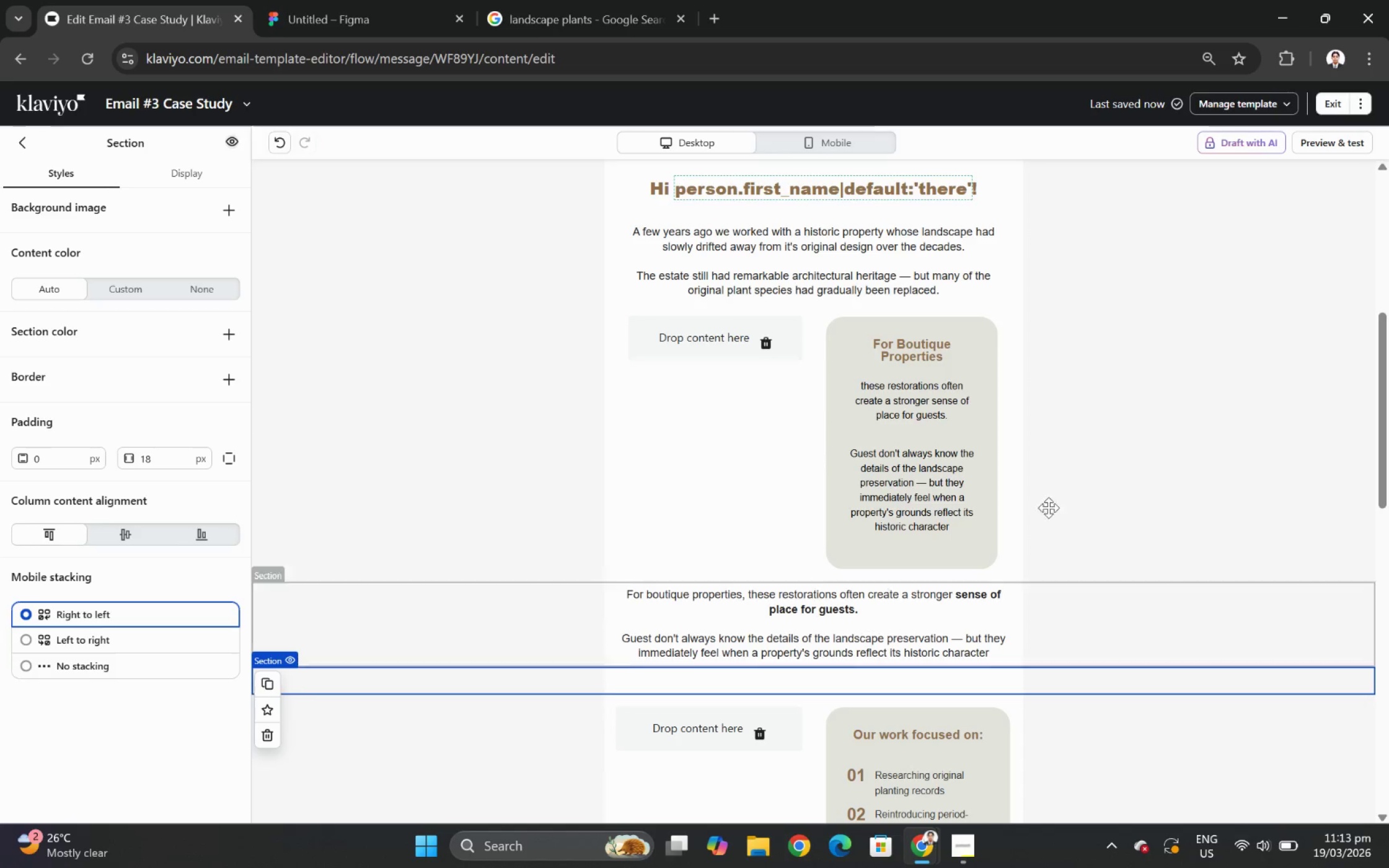 
left_click([958, 405])
 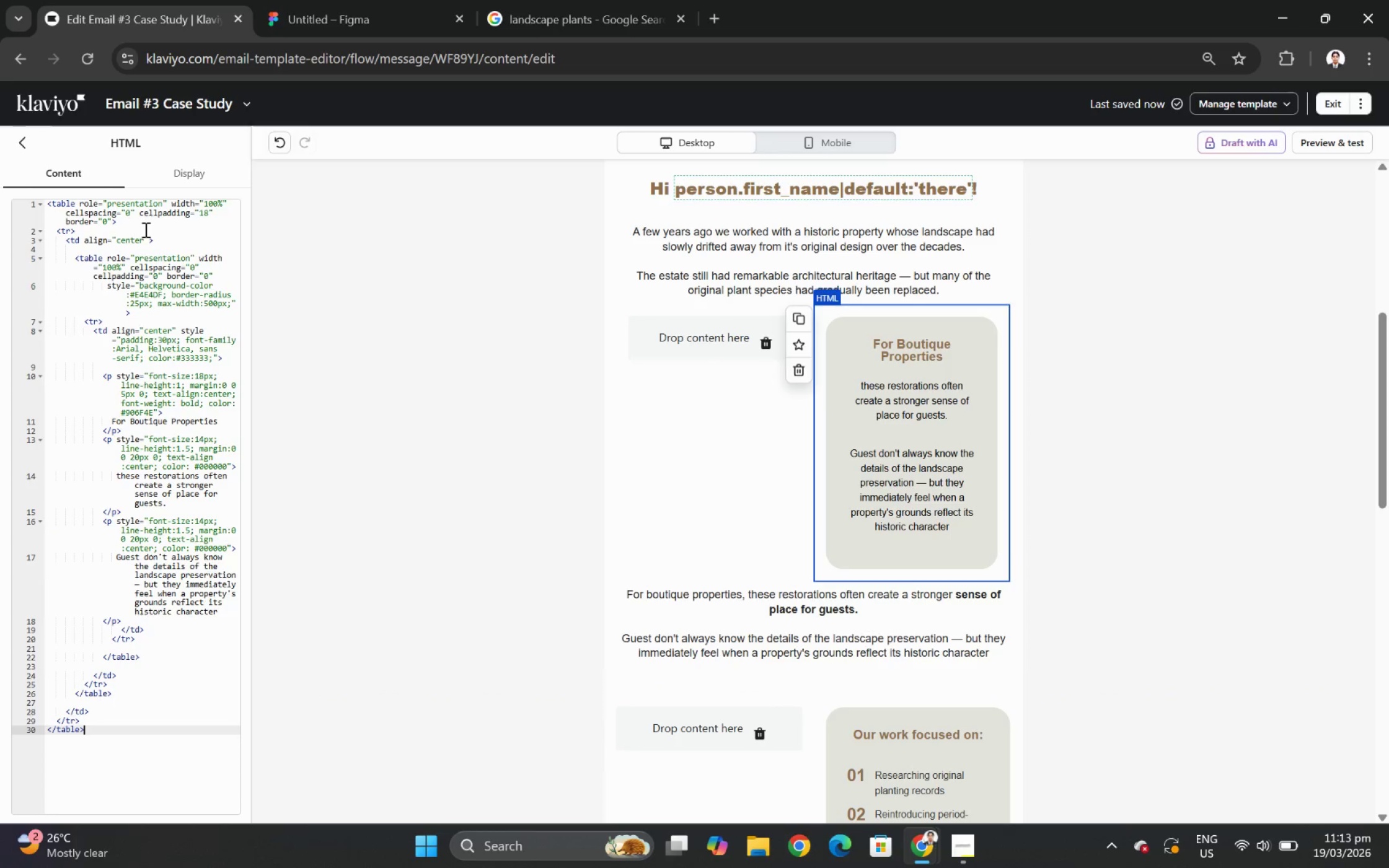 
left_click([206, 216])
 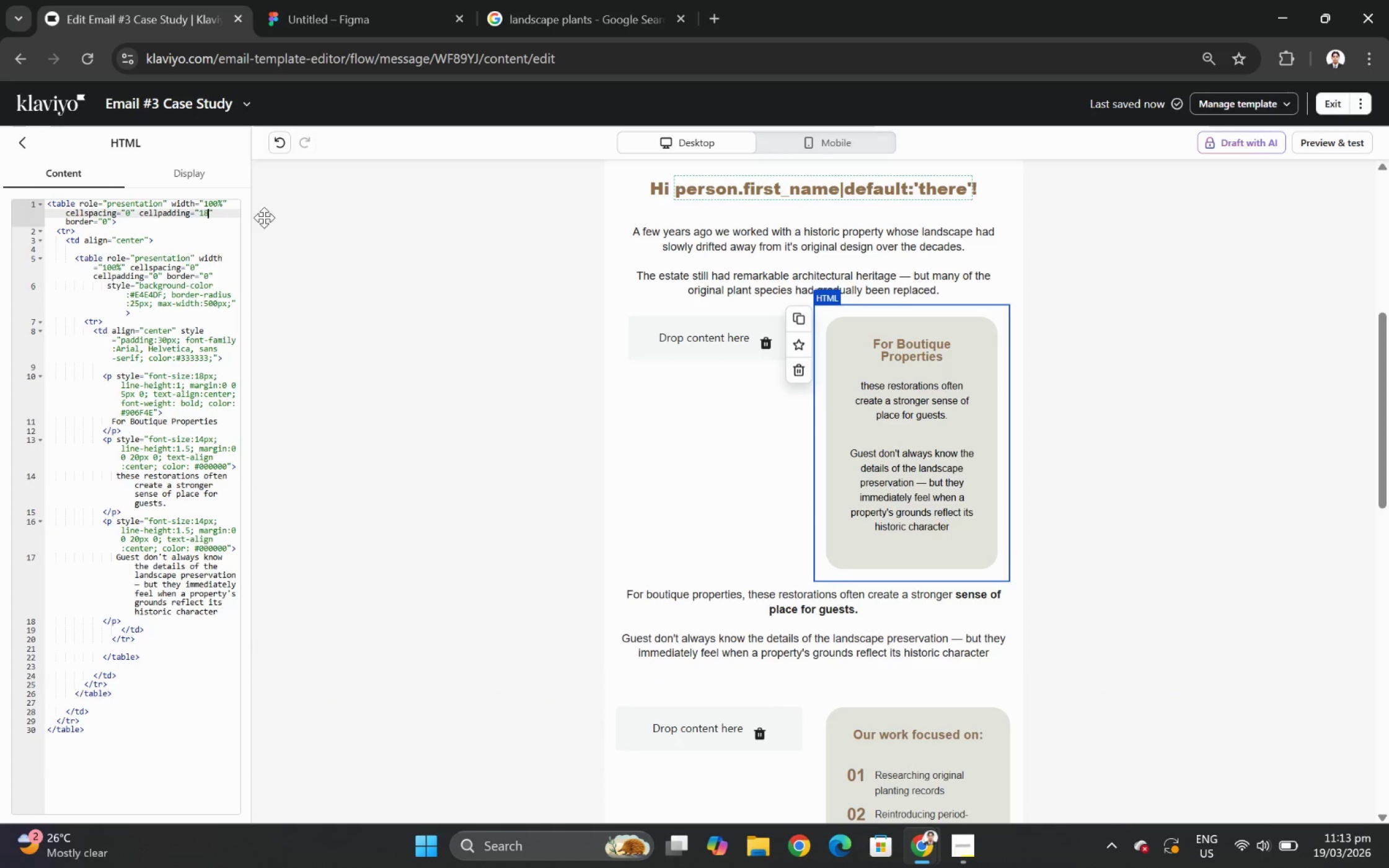 
key(Backspace)
 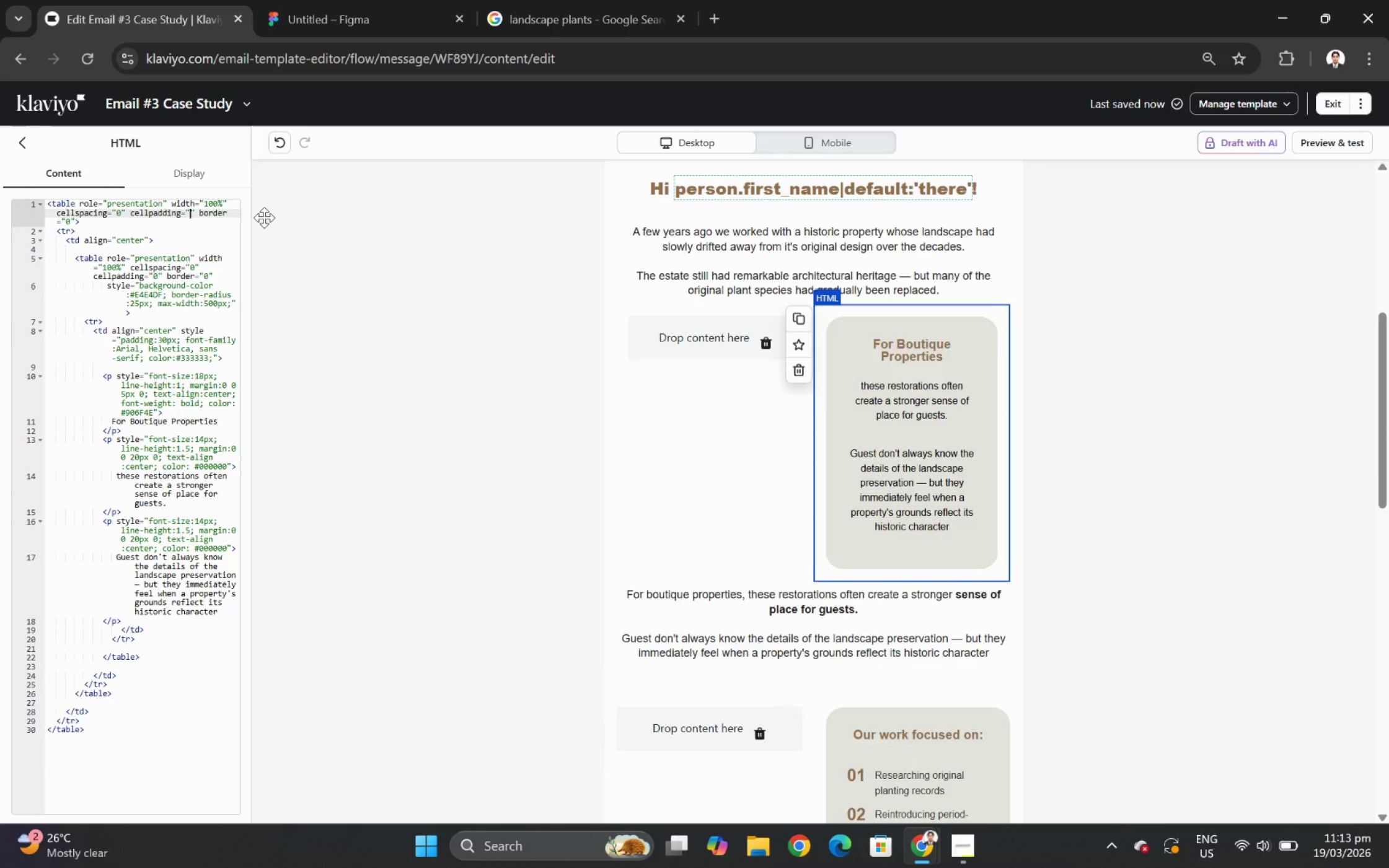 
key(Backspace)
 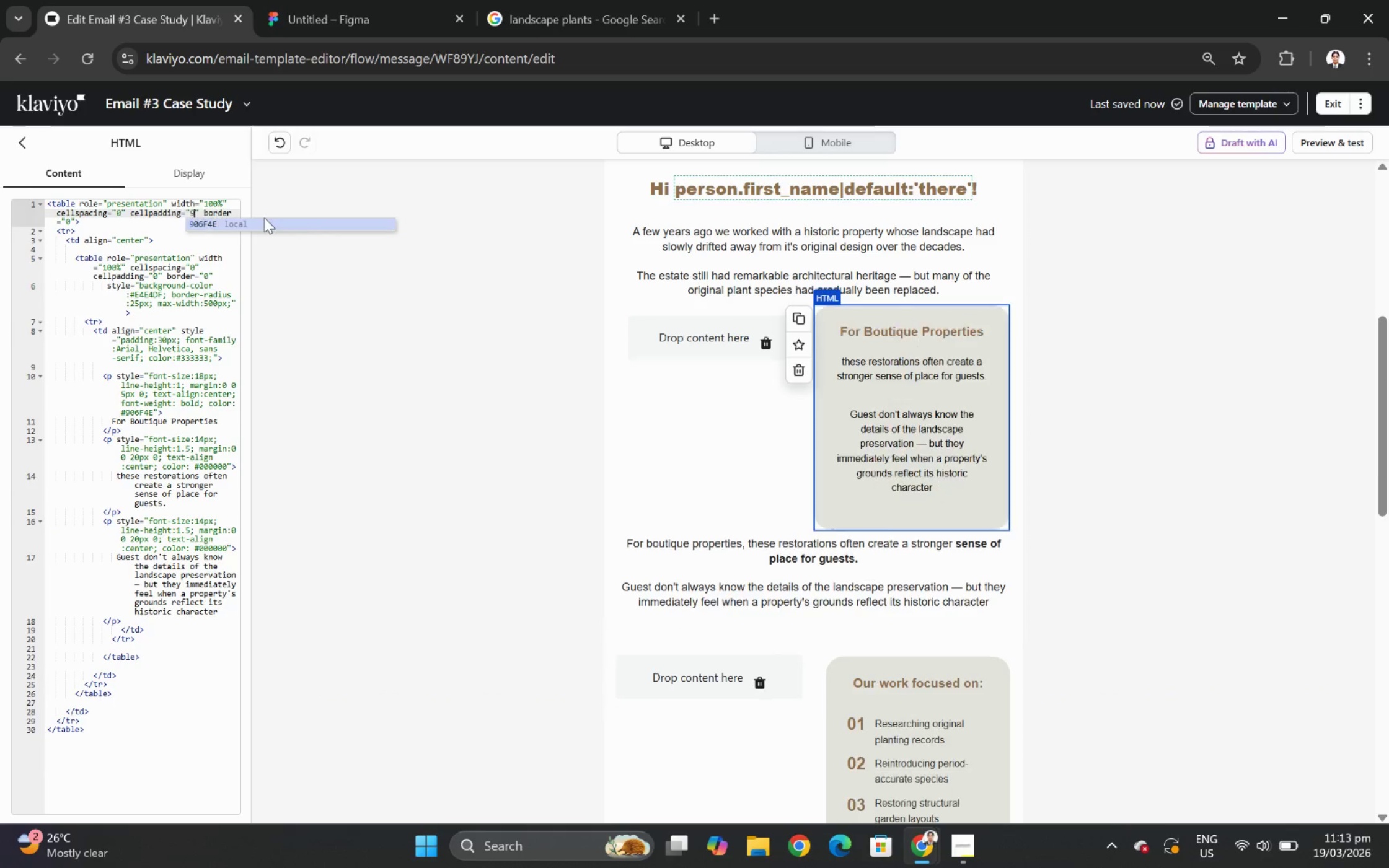 
key(9)
 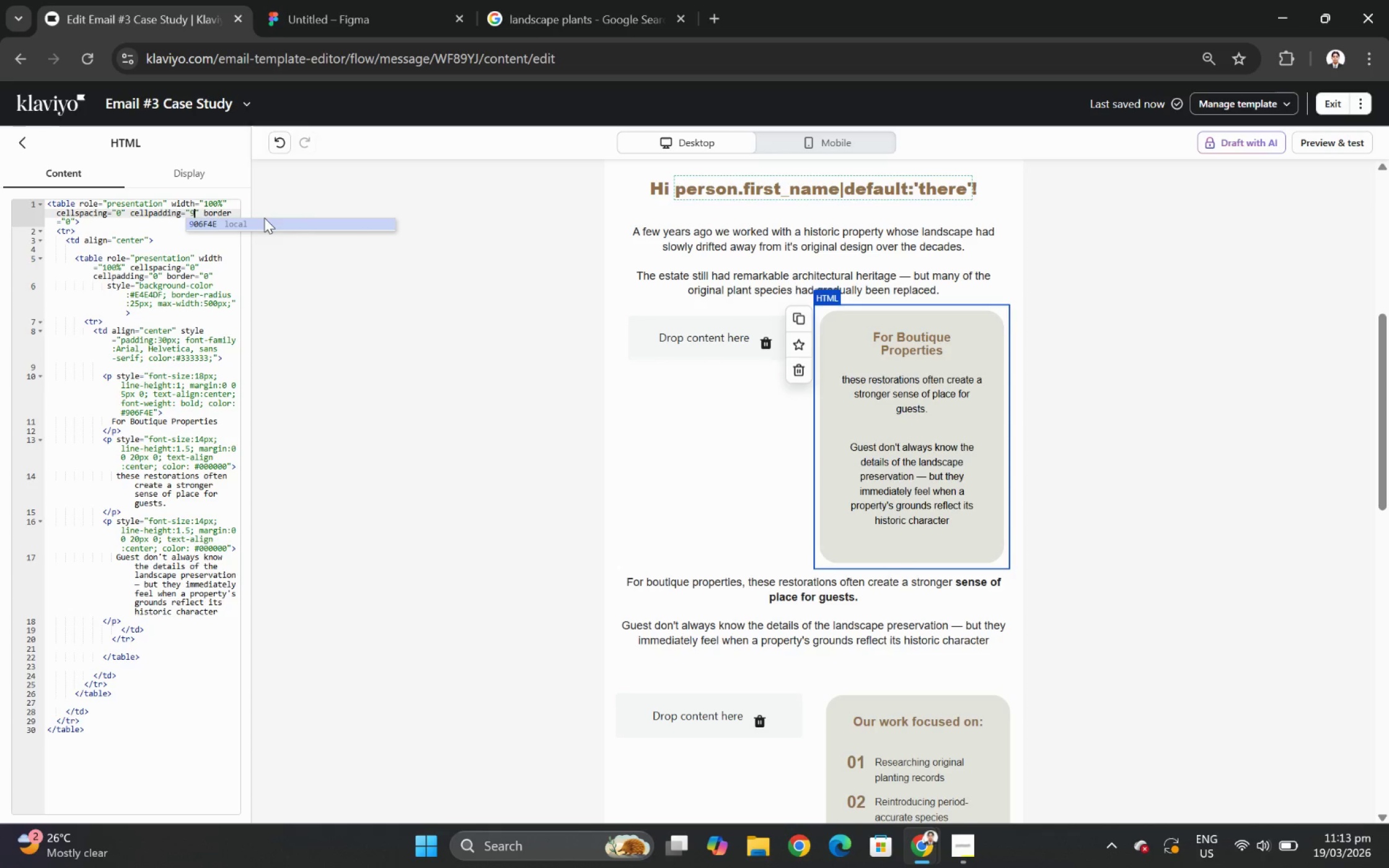 
key(Backspace)
 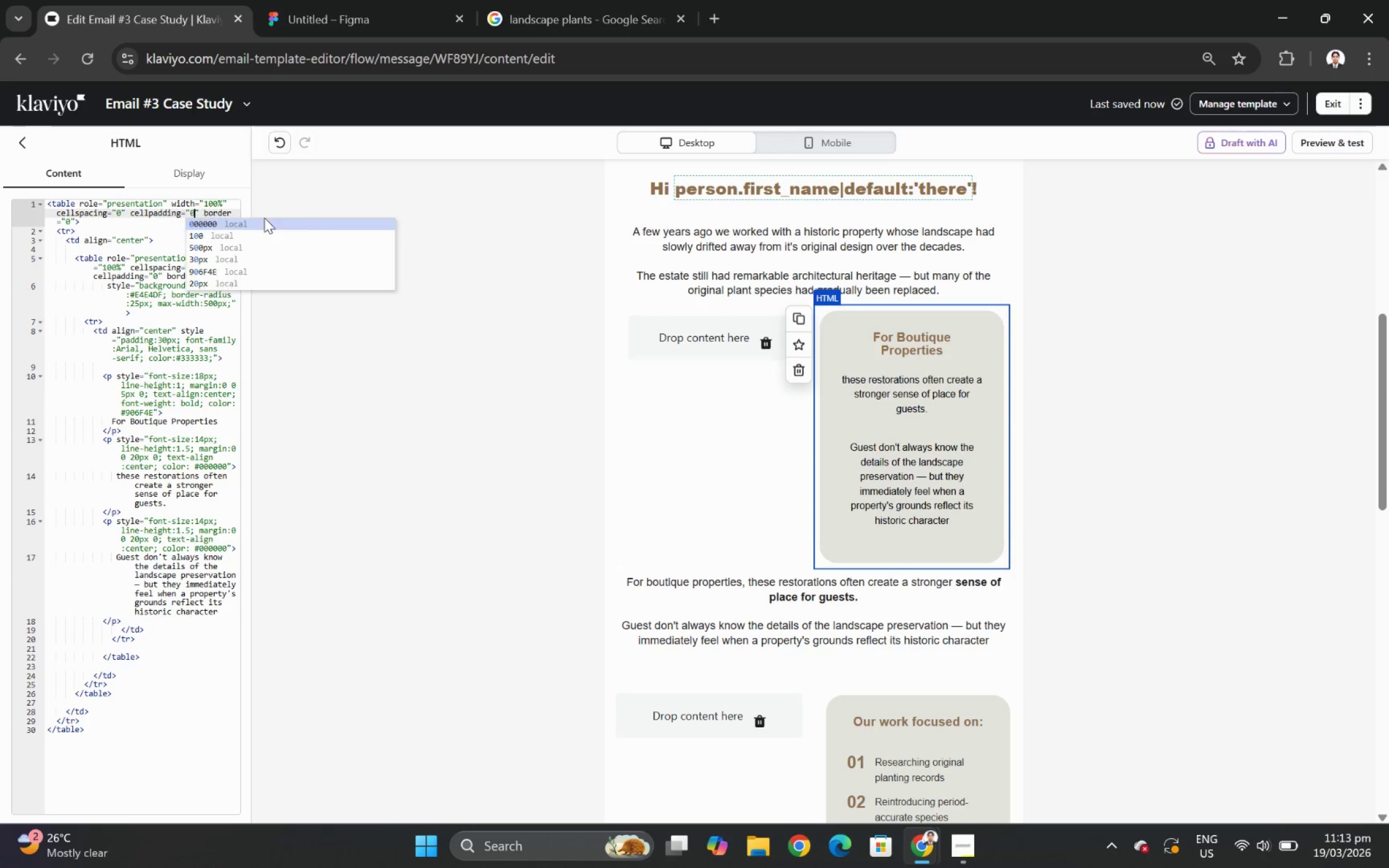 
key(0)
 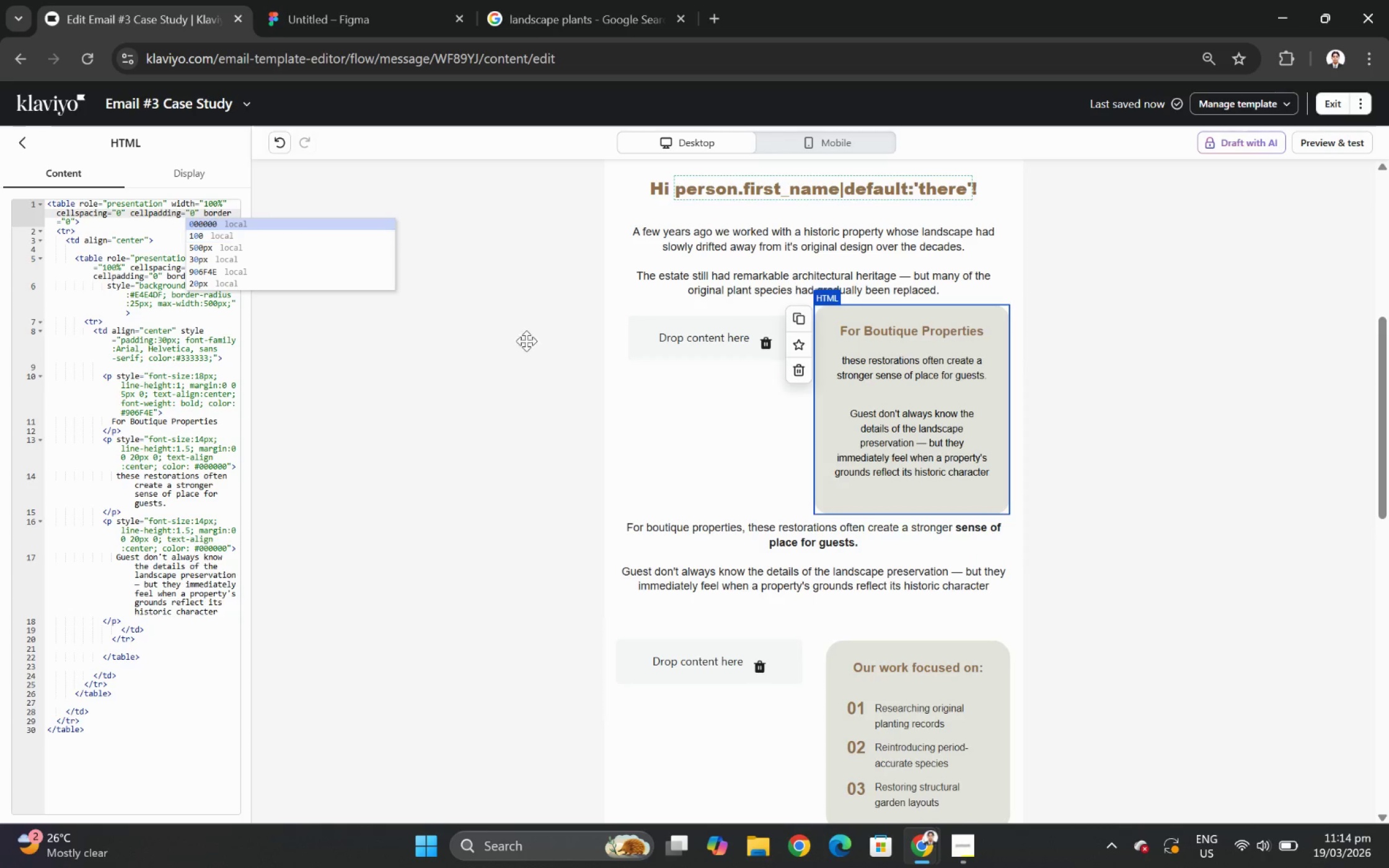 
left_click([1057, 623])
 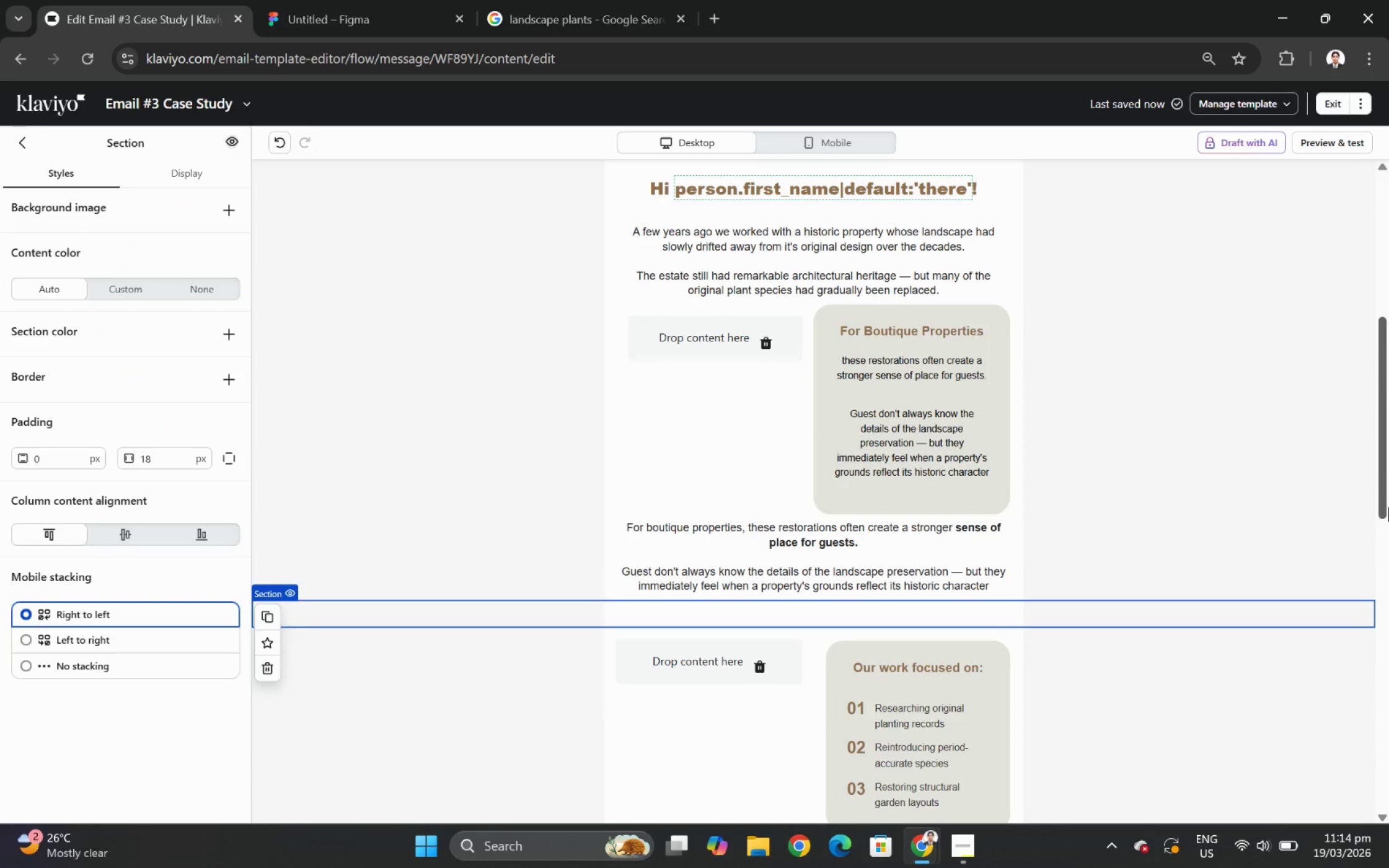 
scroll: coordinate [1374, 478], scroll_direction: down, amount: 2.0
 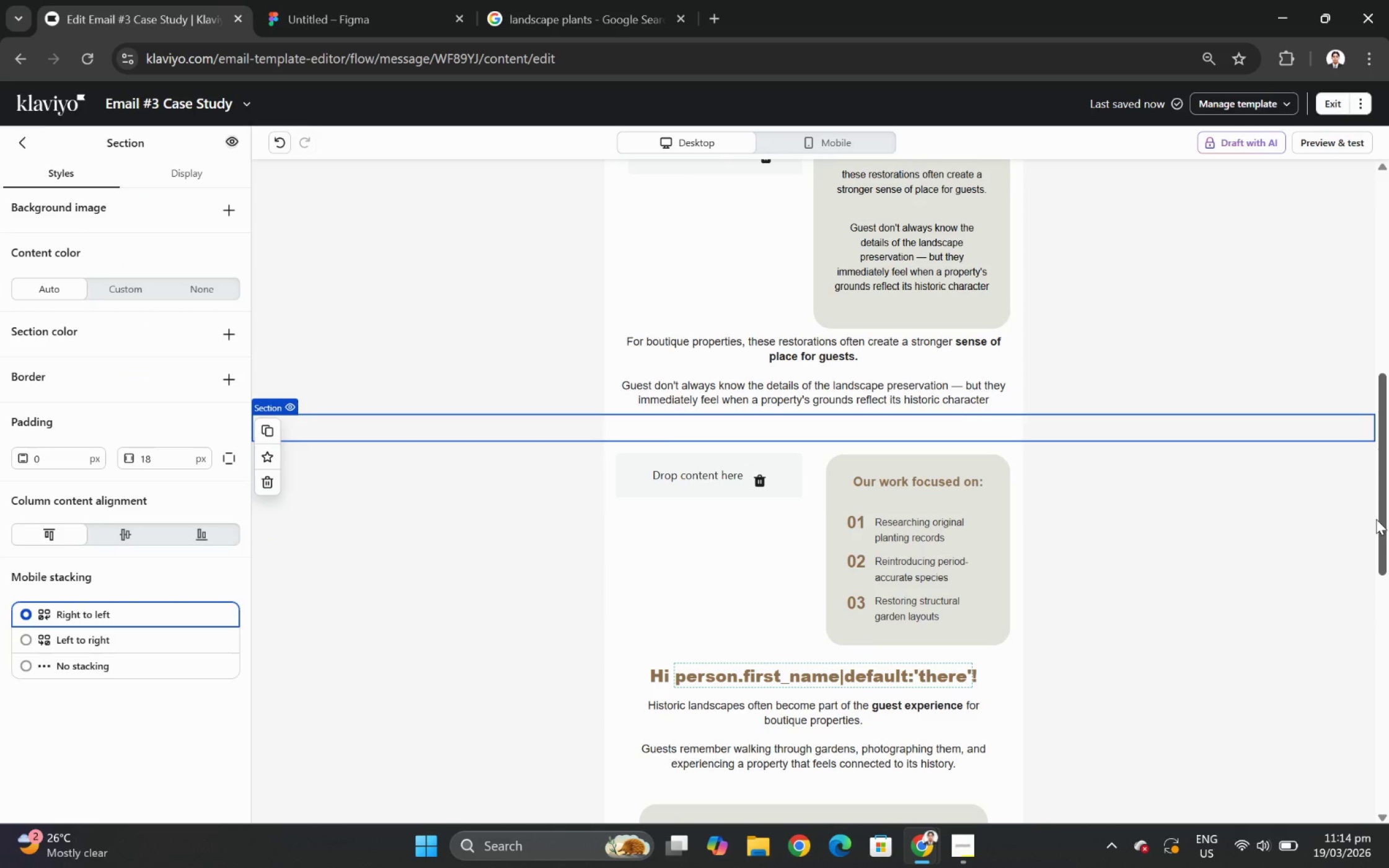 
scroll: coordinate [1375, 519], scroll_direction: up, amount: 2.0
 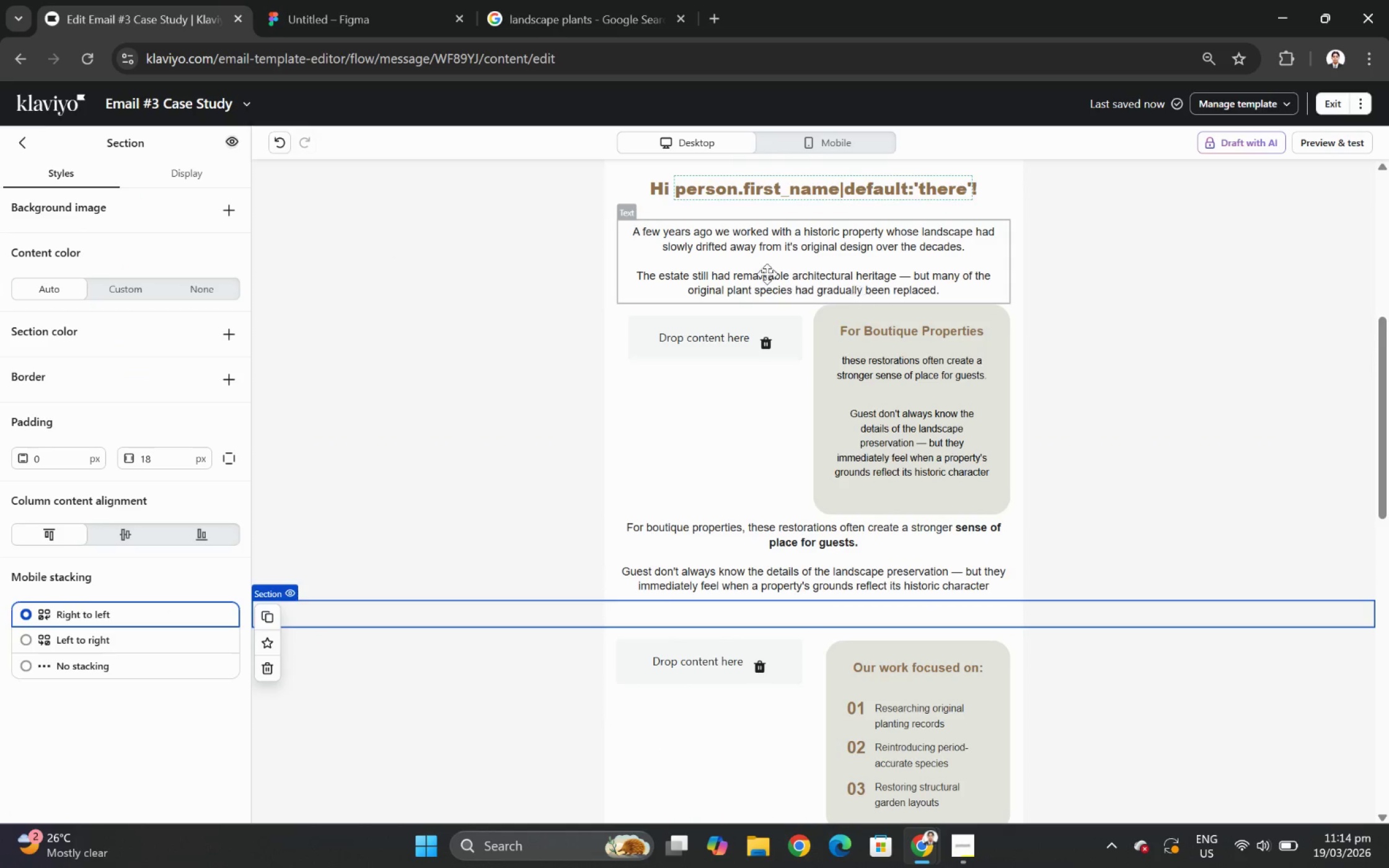 
left_click([22, 142])
 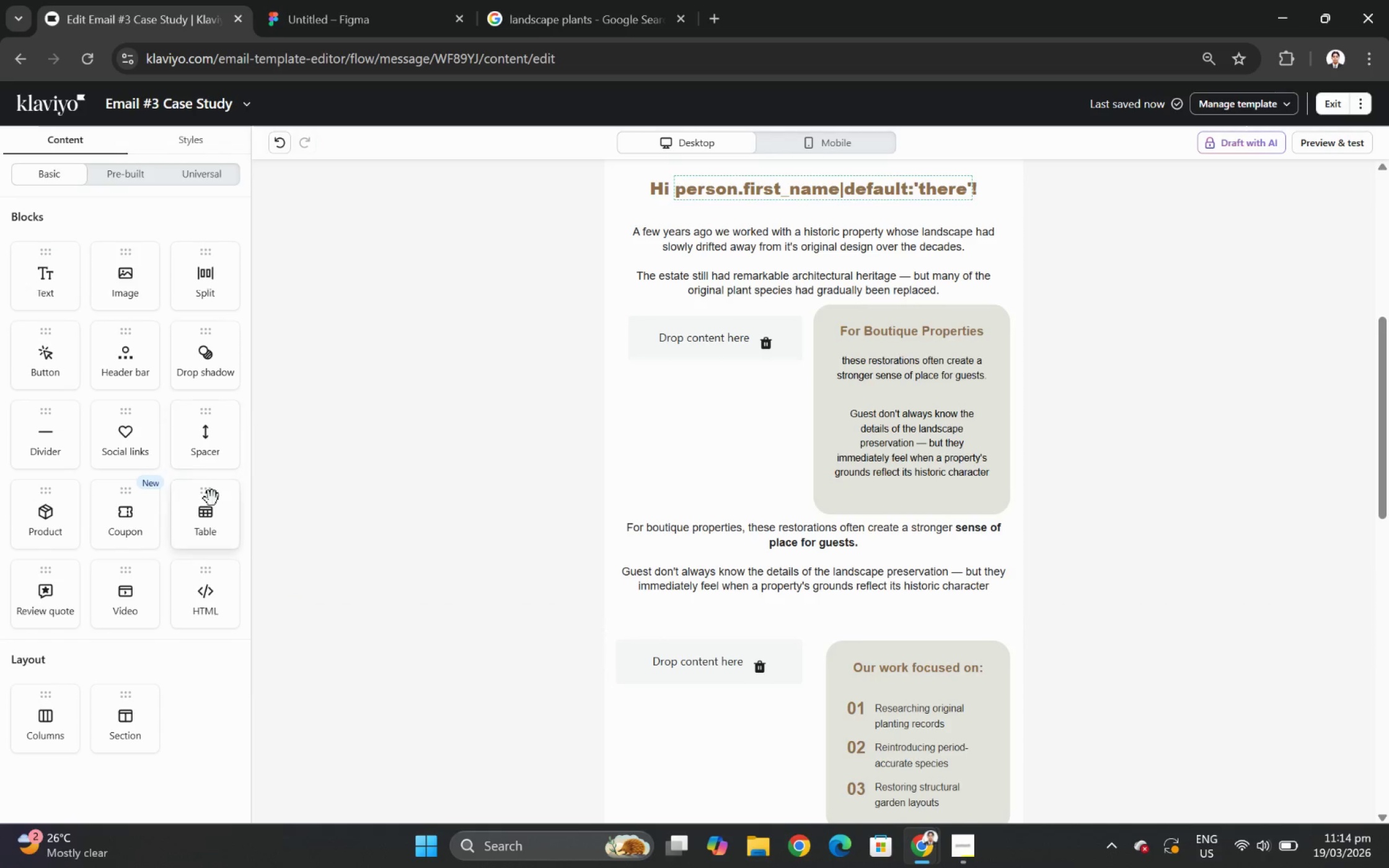 
left_click_drag(start_coordinate=[206, 446], to_coordinate=[899, 288])
 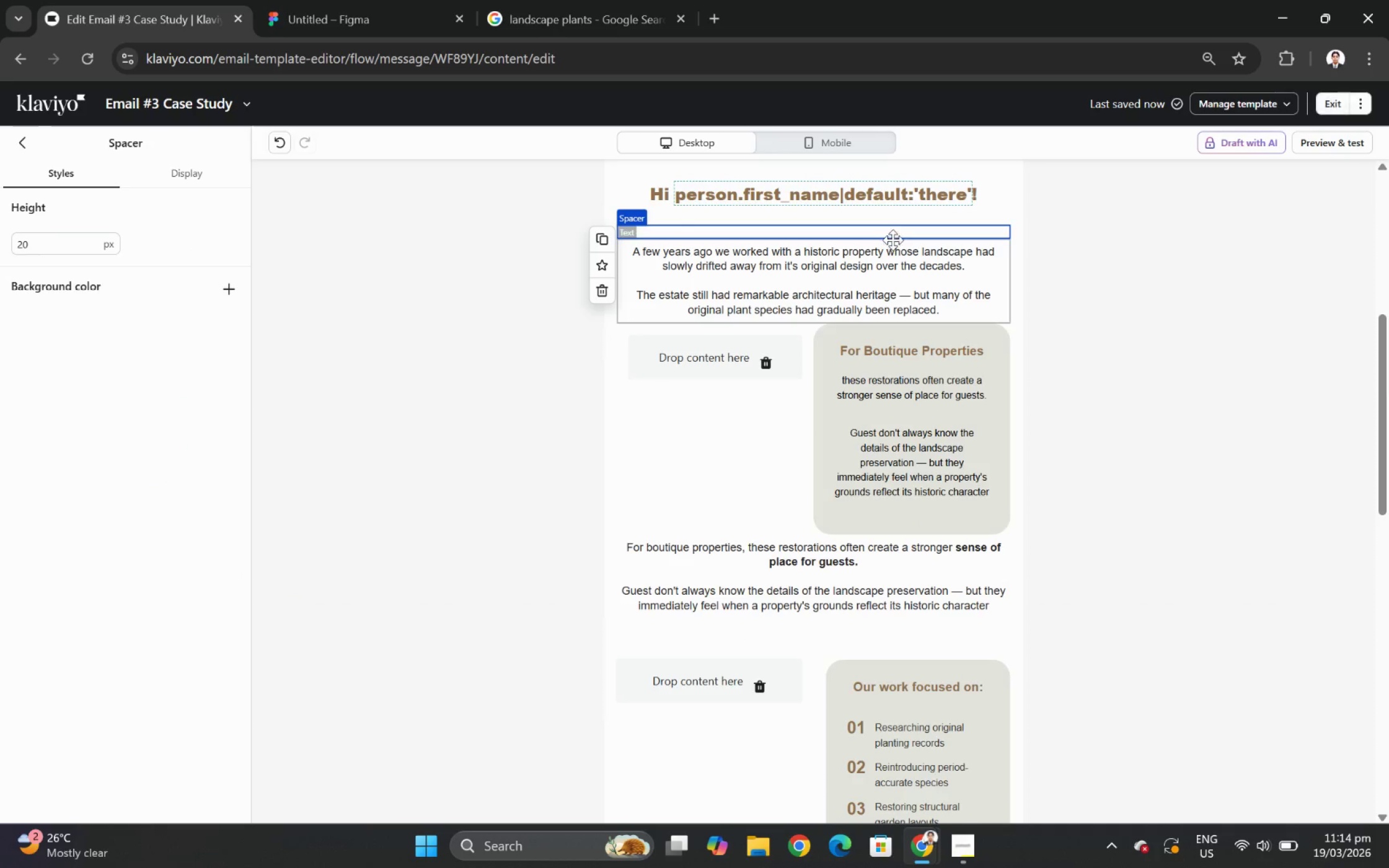 
left_click_drag(start_coordinate=[896, 232], to_coordinate=[915, 354])
 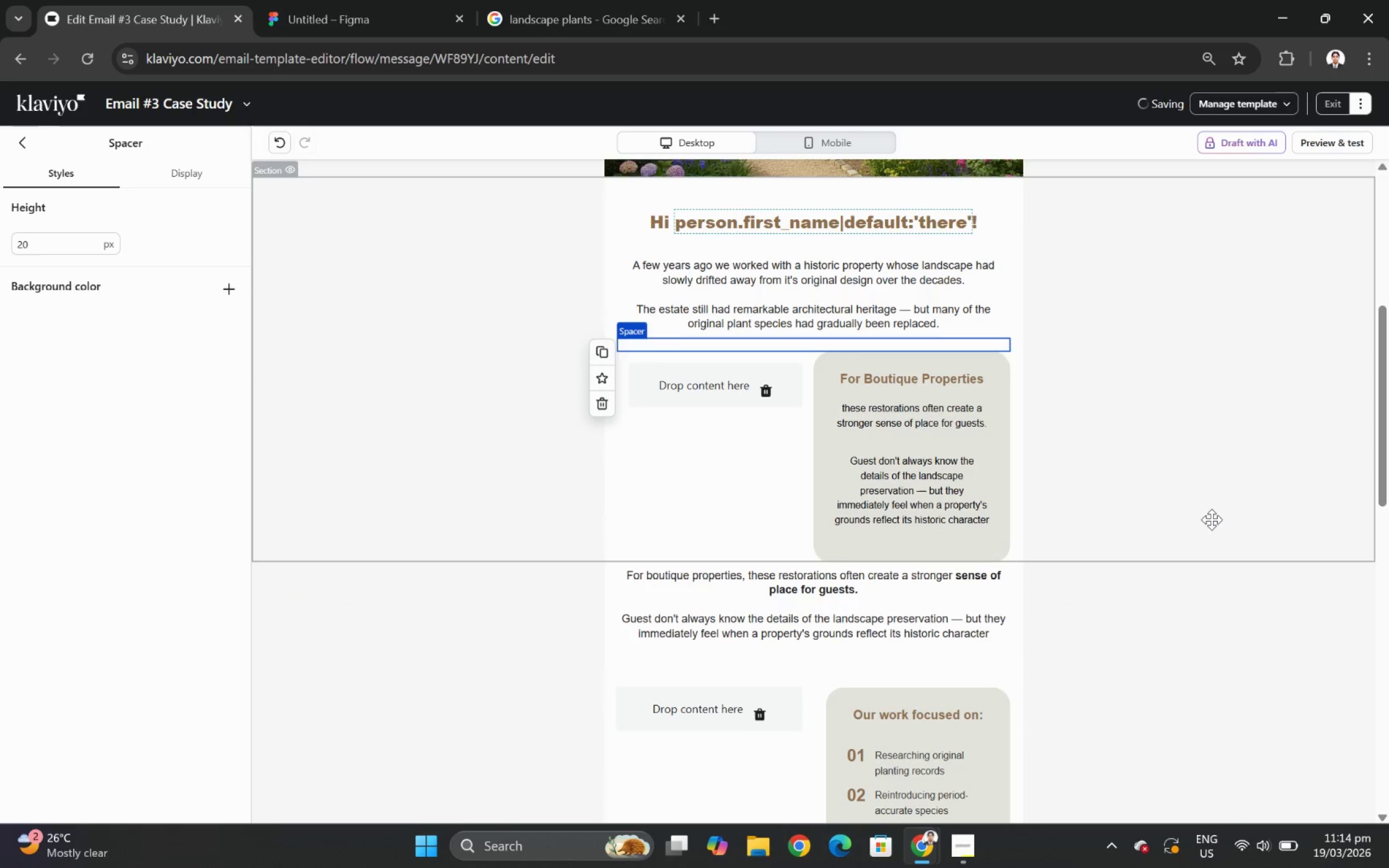 
left_click([1212, 520])
 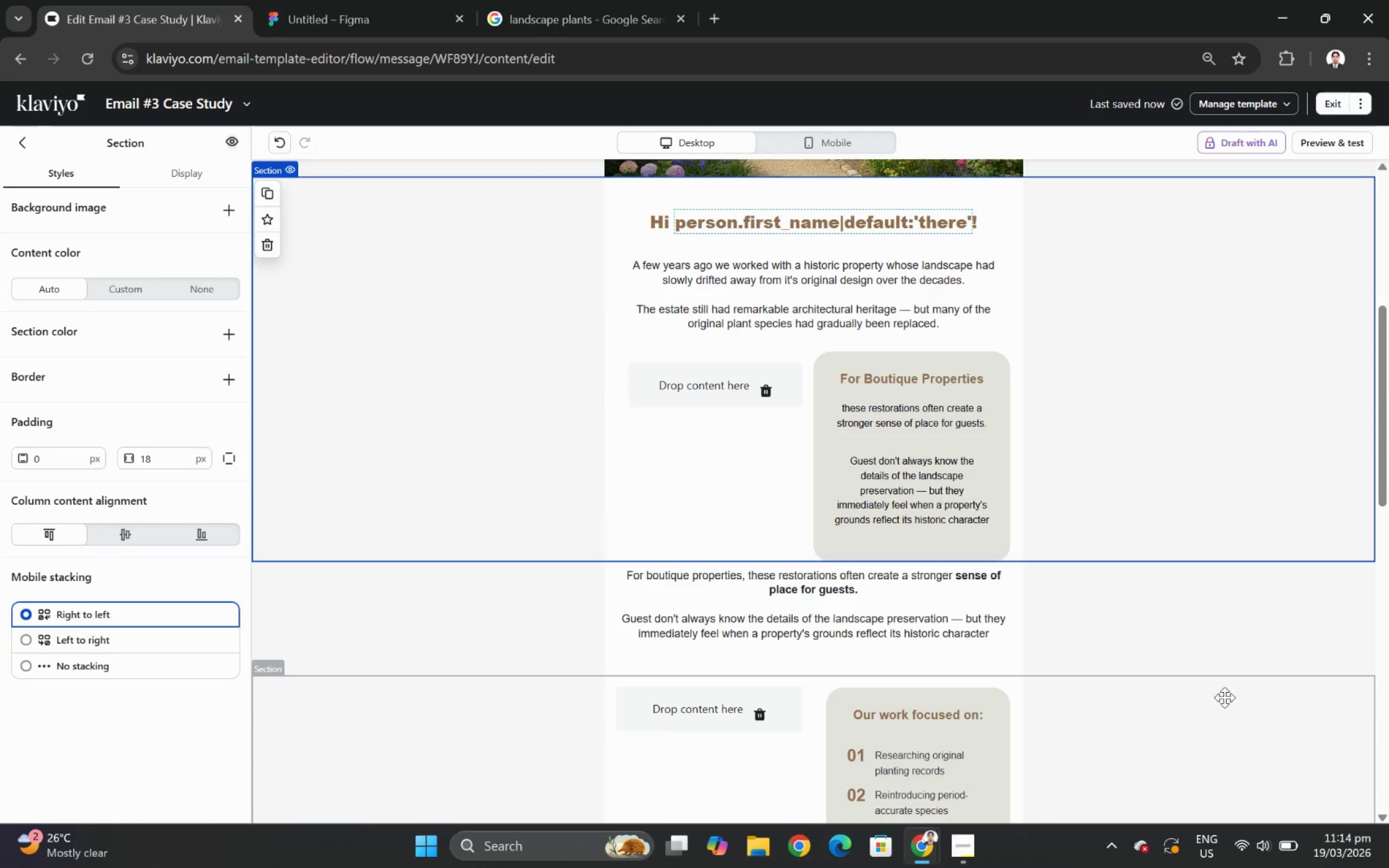 
scroll: coordinate [1235, 665], scroll_direction: up, amount: 1.0
 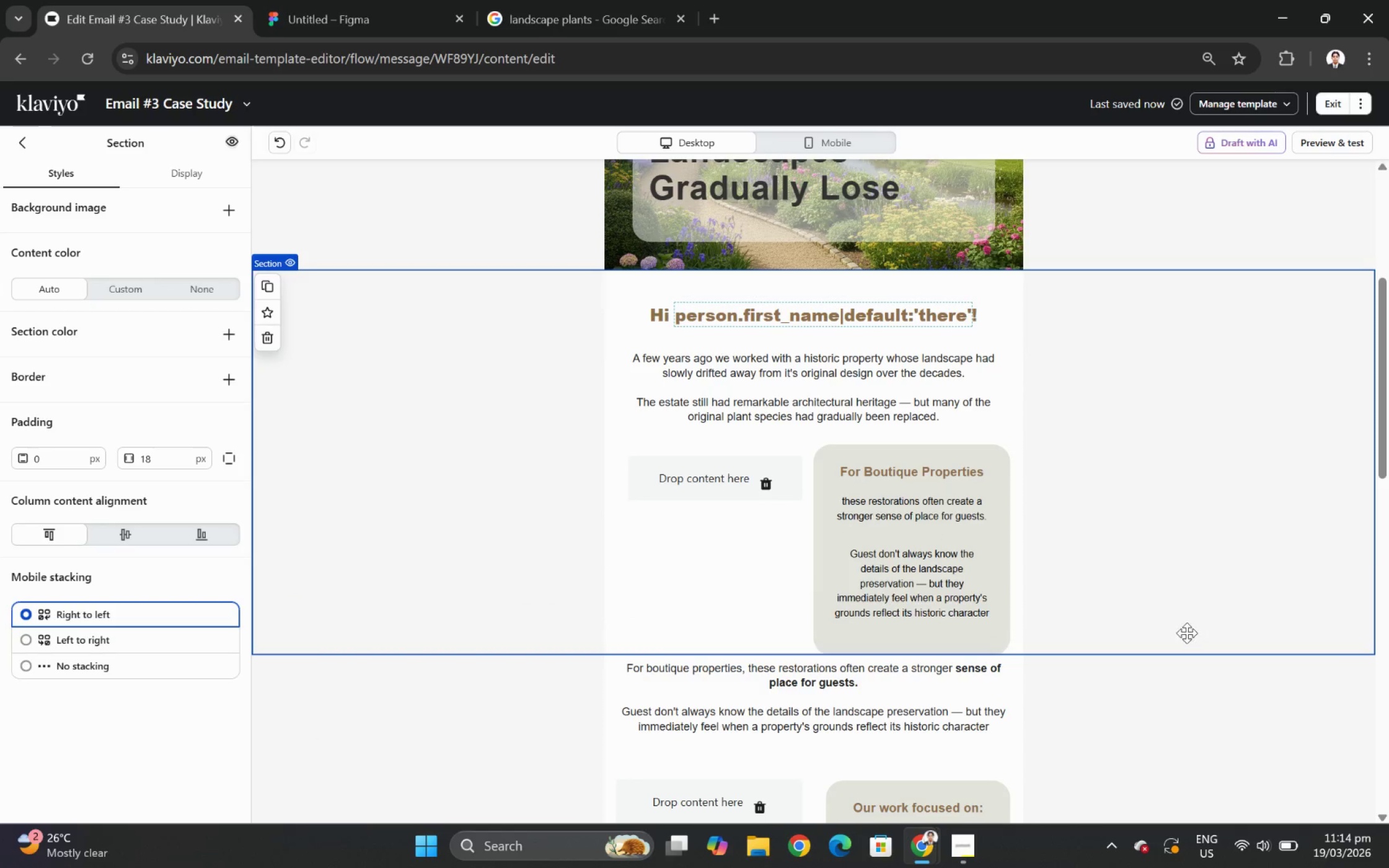 
scroll: coordinate [1122, 504], scroll_direction: down, amount: 1.0
 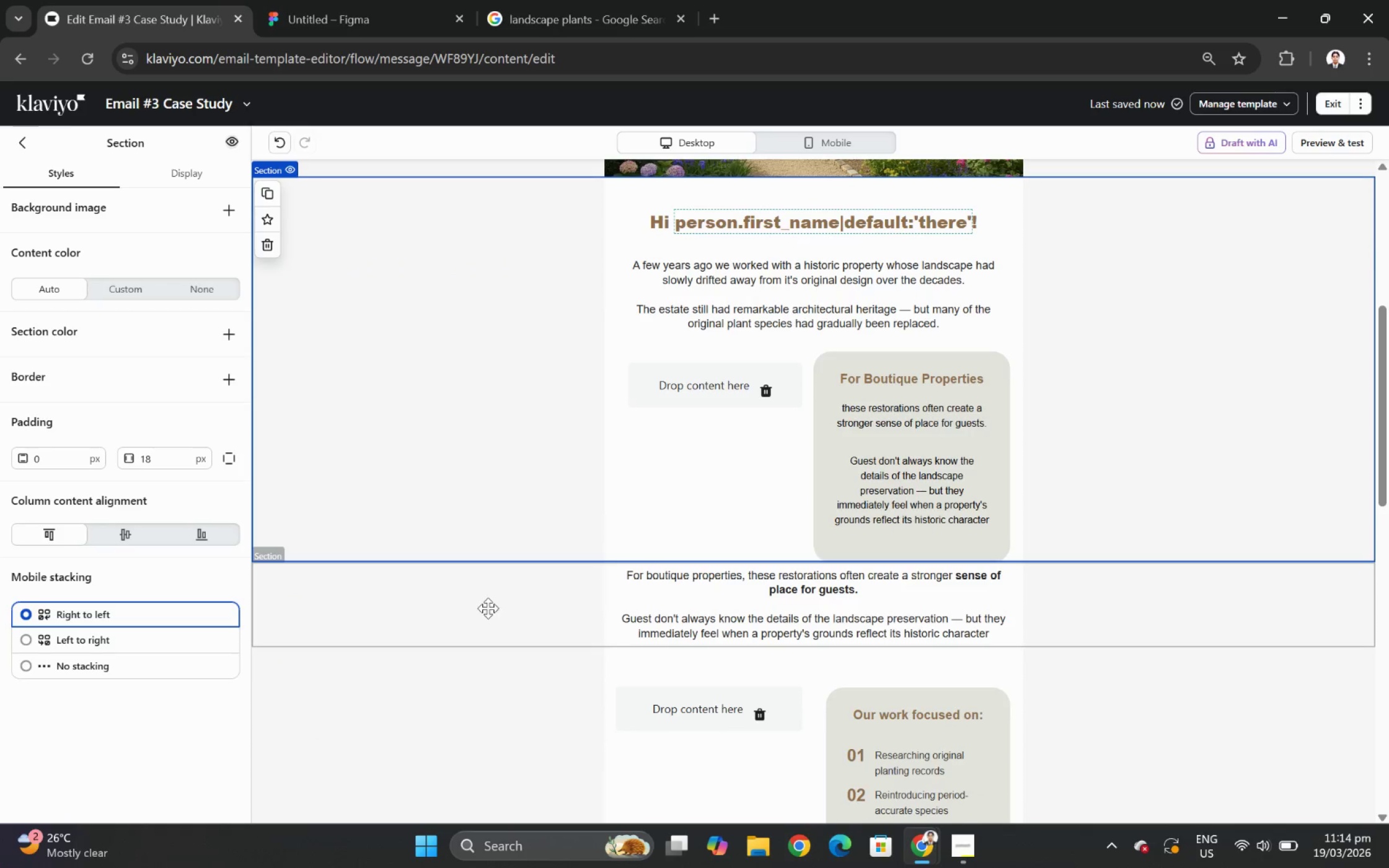 
left_click([488, 608])
 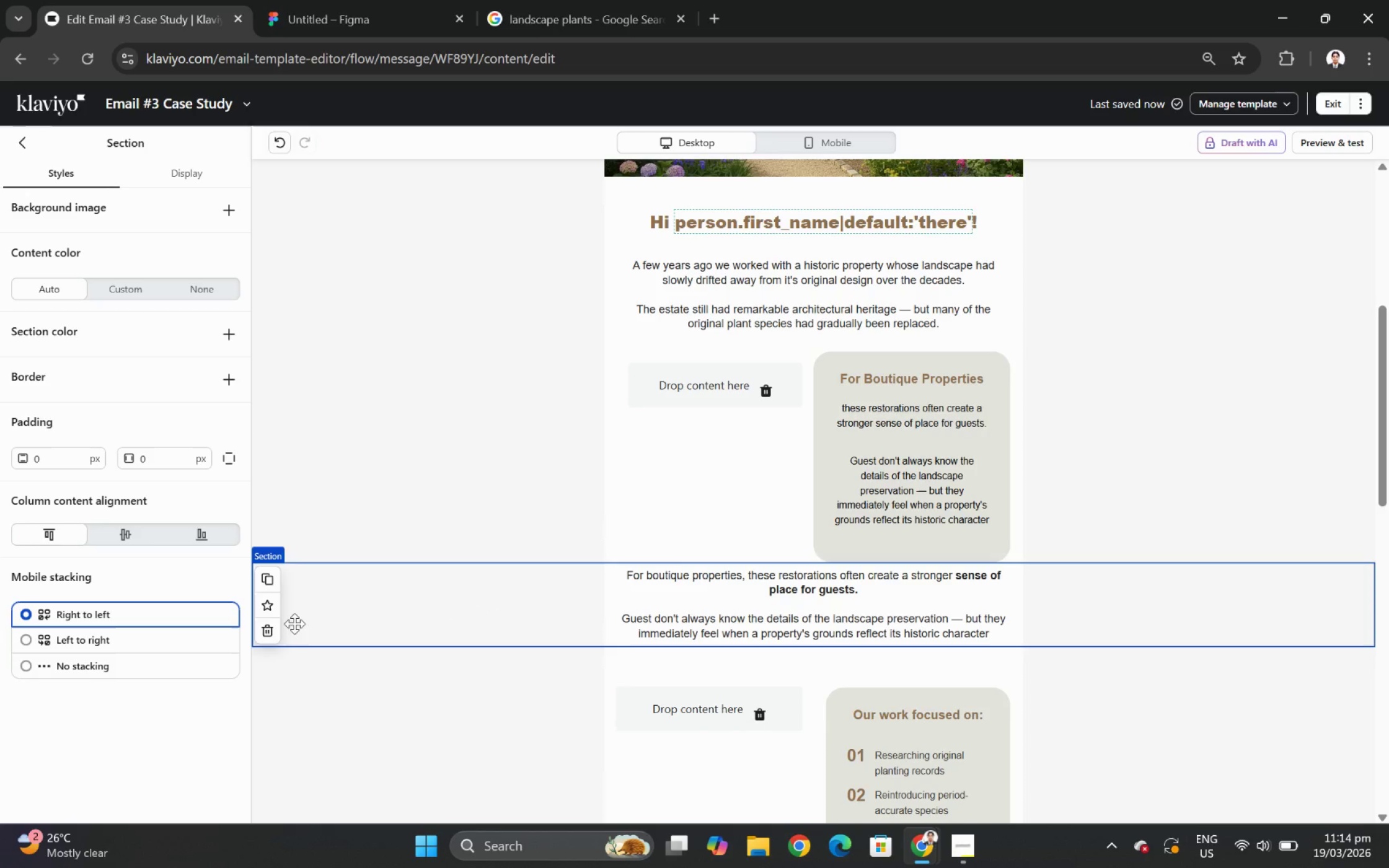 
left_click([268, 633])
 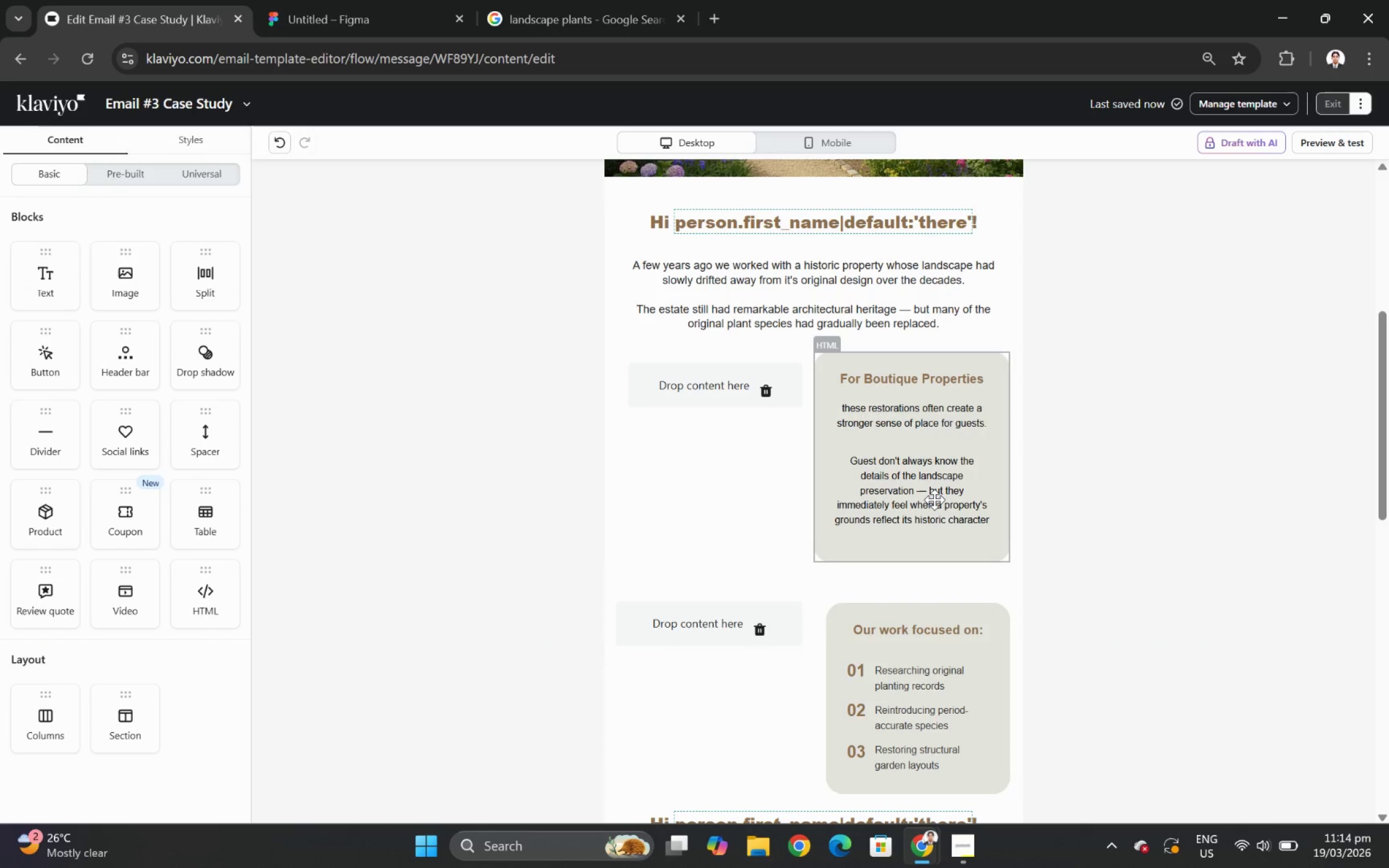 
left_click([934, 499])